 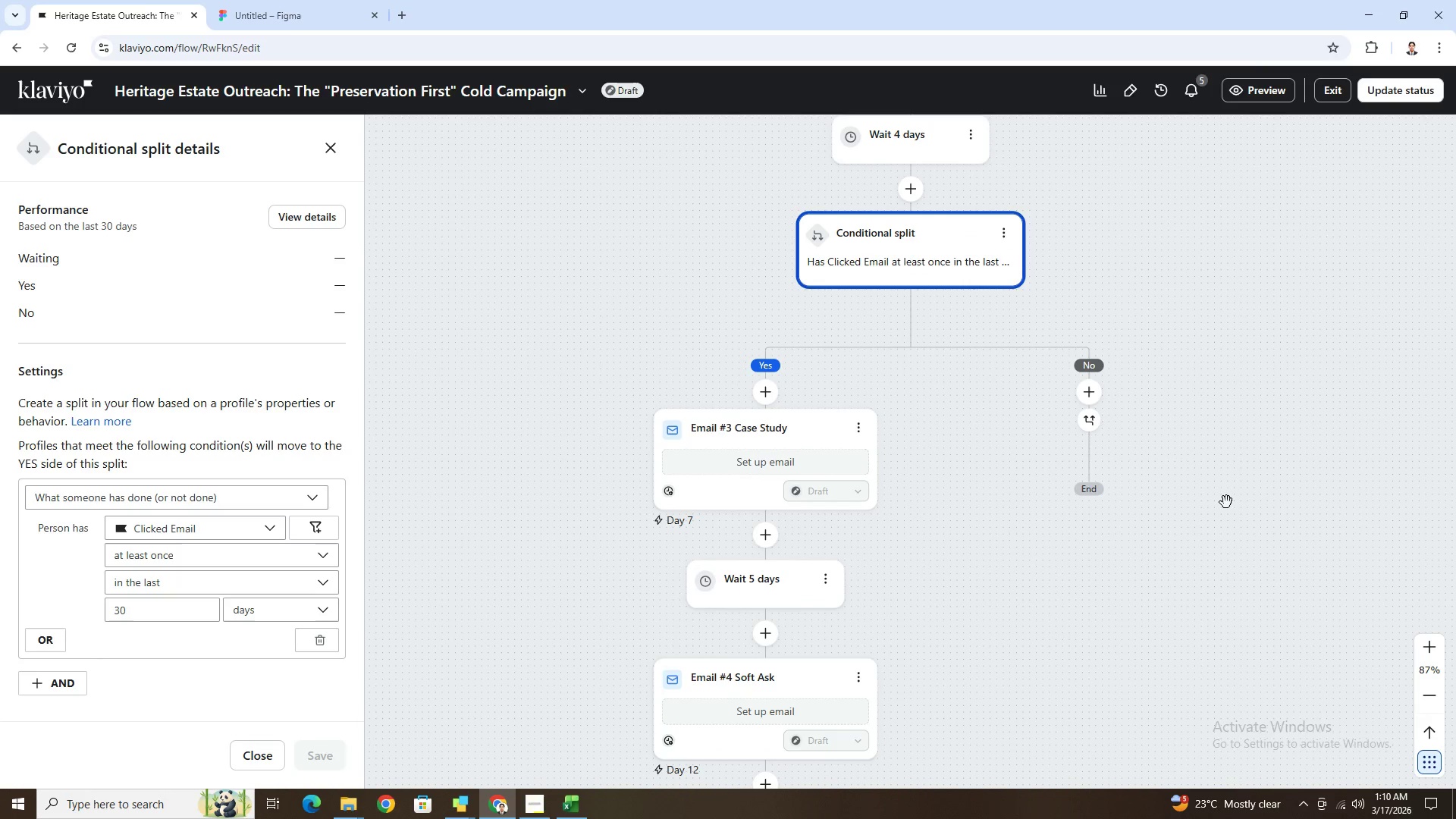 
hold_key(key=ControlLeft, duration=0.7)
 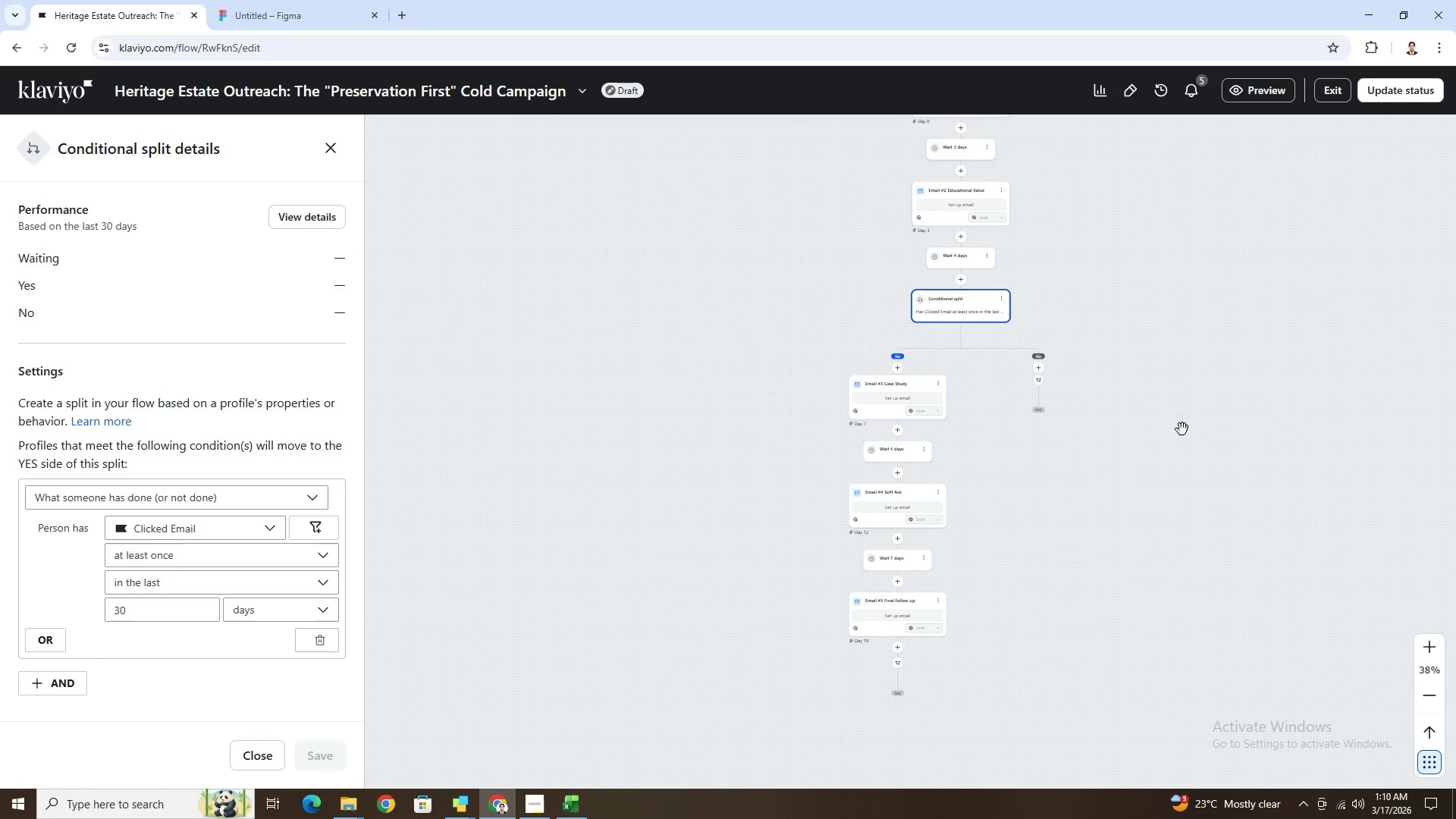 
hold_key(key=ControlLeft, duration=1.03)
 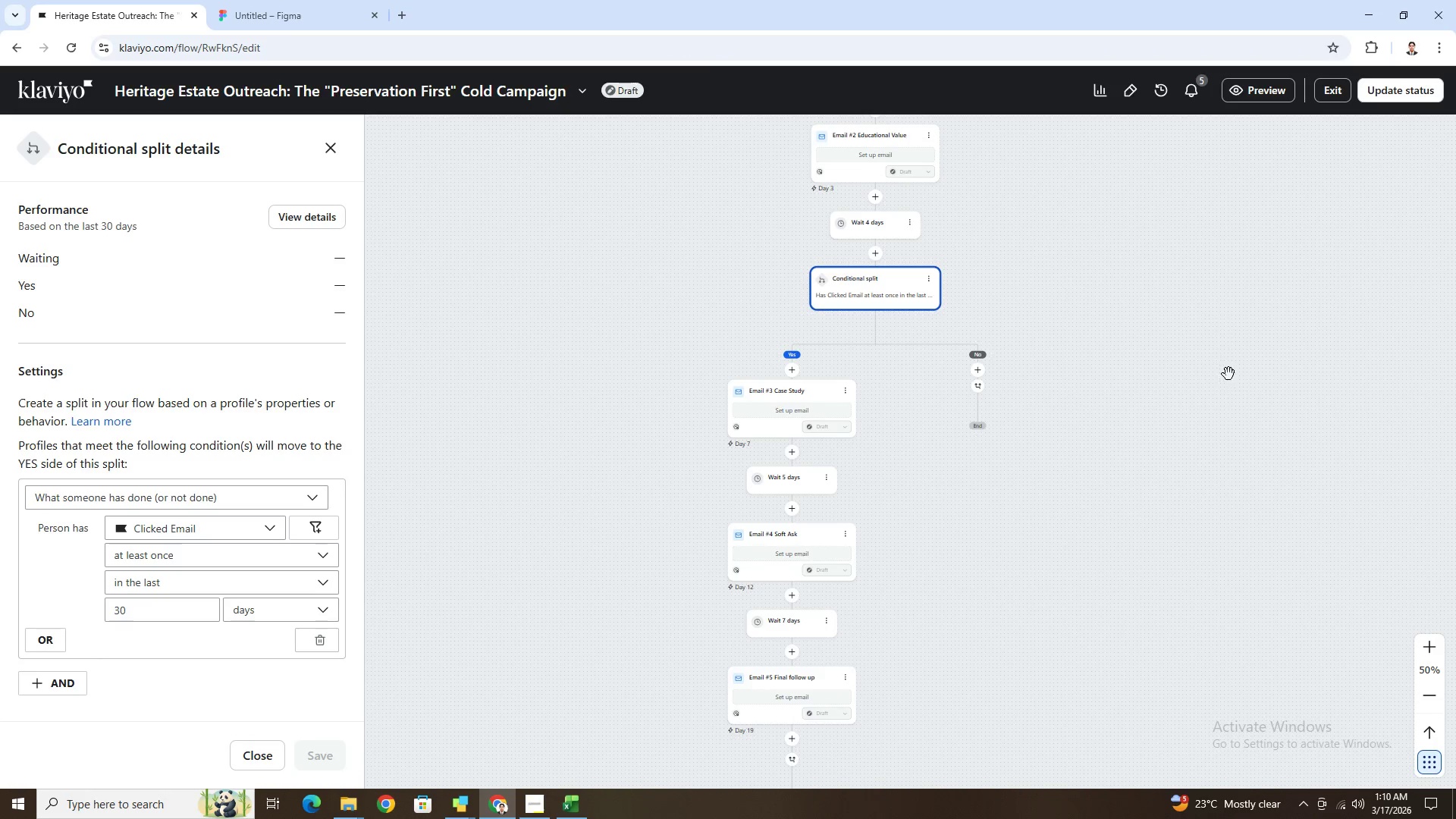 
scroll: coordinate [1219, 495], scroll_direction: down, amount: 11.0
 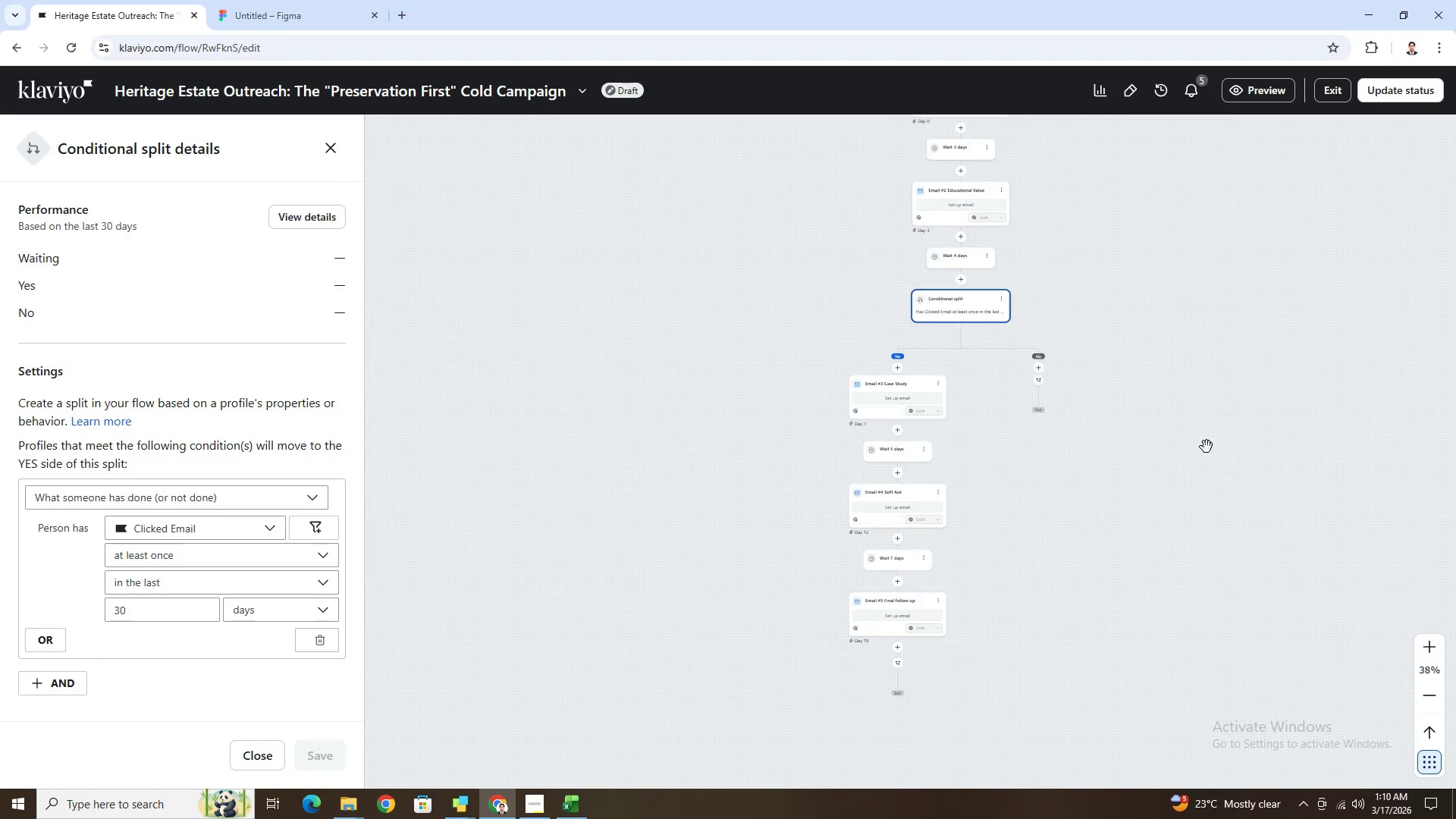 
scroll: coordinate [1179, 450], scroll_direction: up, amount: 10.0
 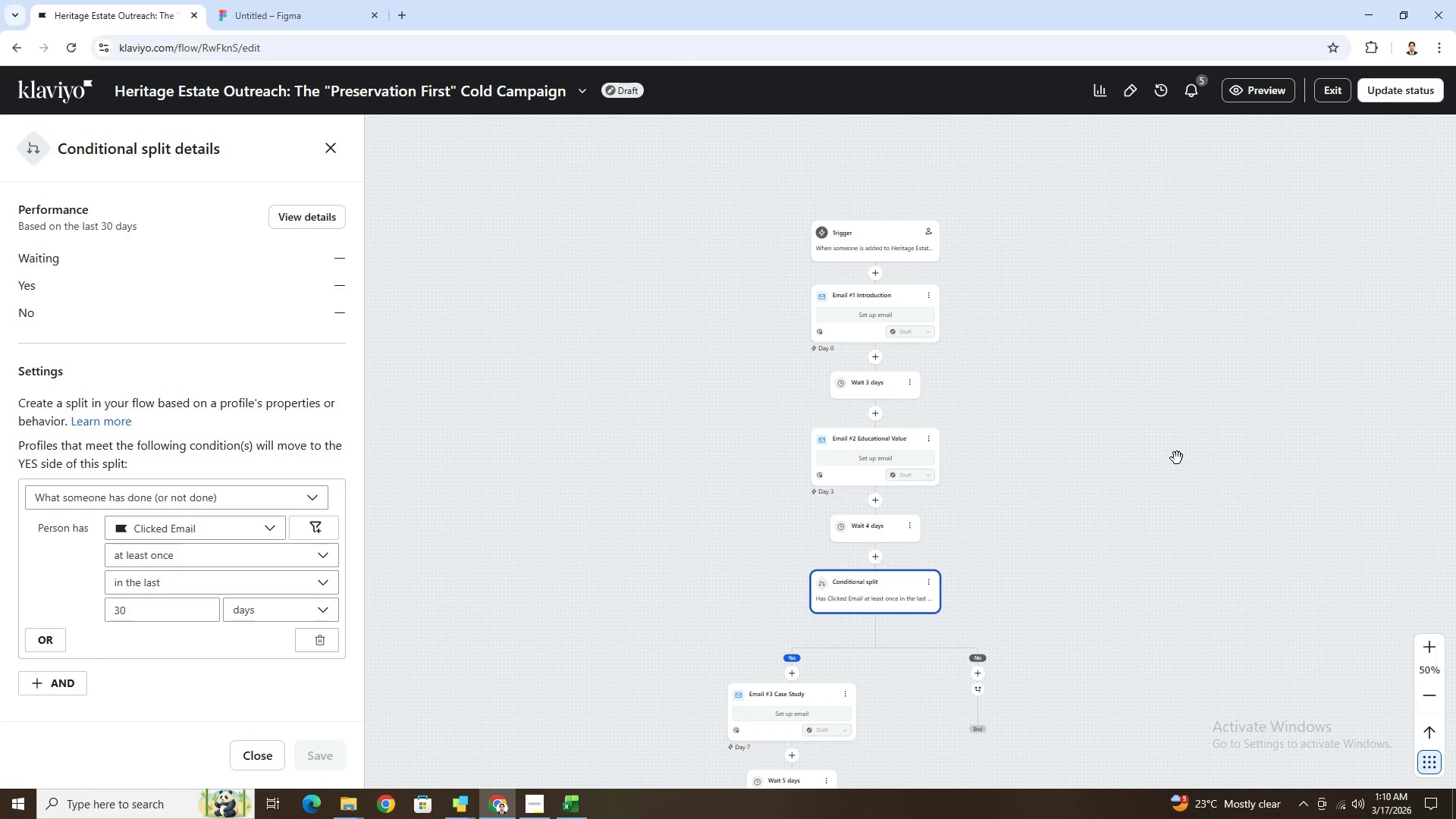 
scroll: coordinate [1175, 466], scroll_direction: down, amount: 9.0
 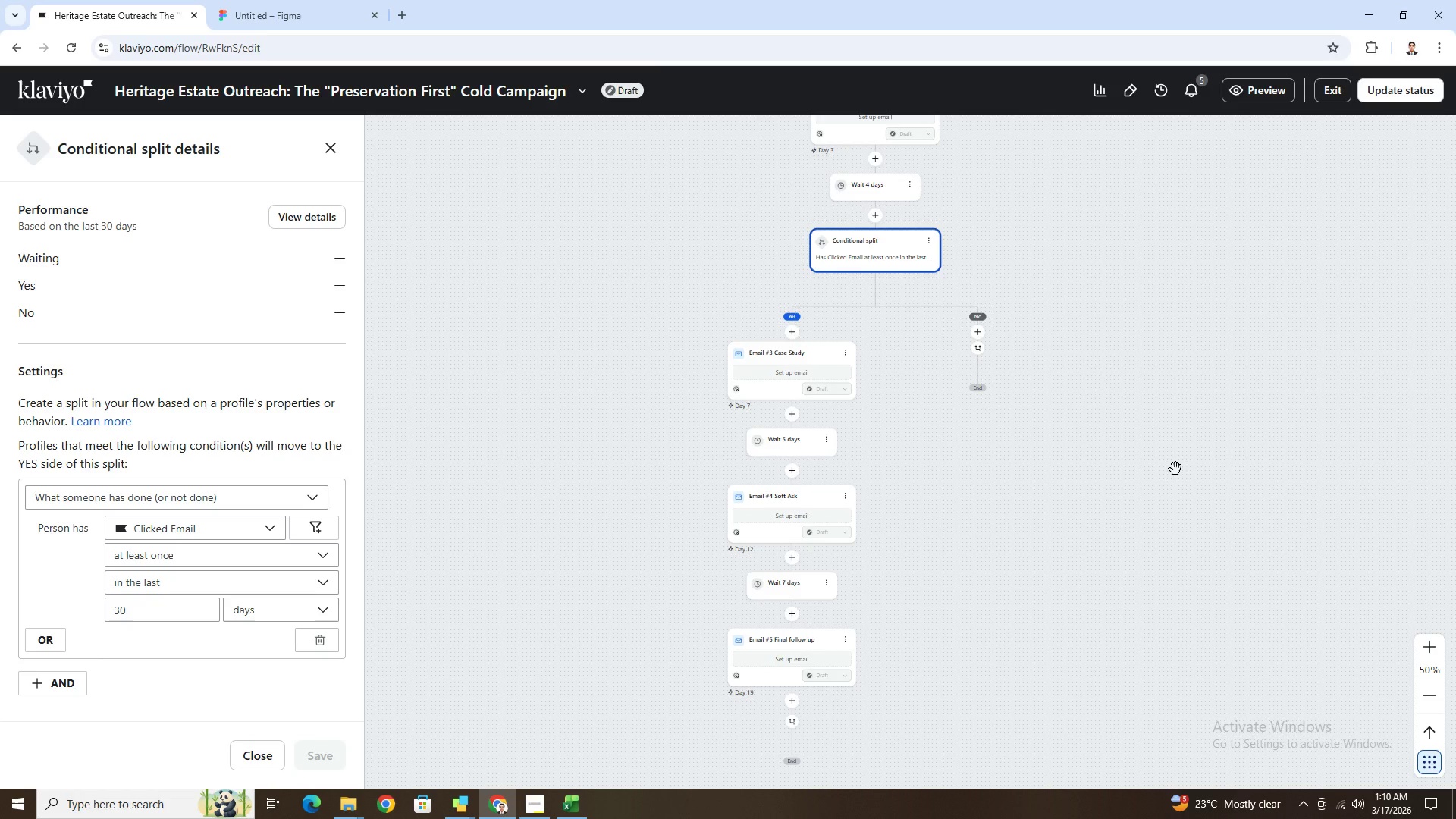 
scroll: coordinate [1175, 469], scroll_direction: up, amount: 3.0
 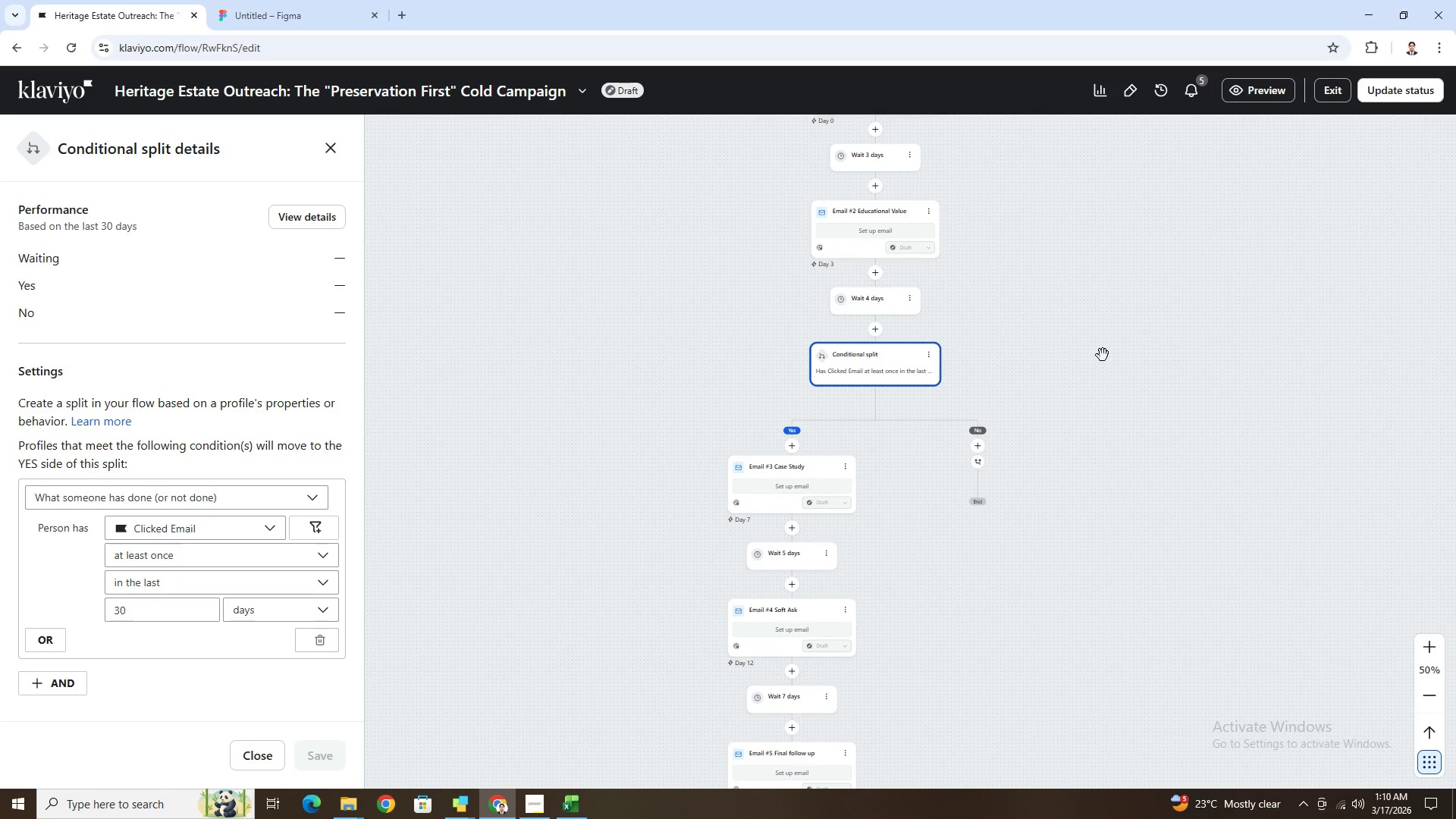 
hold_key(key=ControlLeft, duration=0.39)
scroll: coordinate [1075, 340], scroll_direction: up, amount: 8.0
 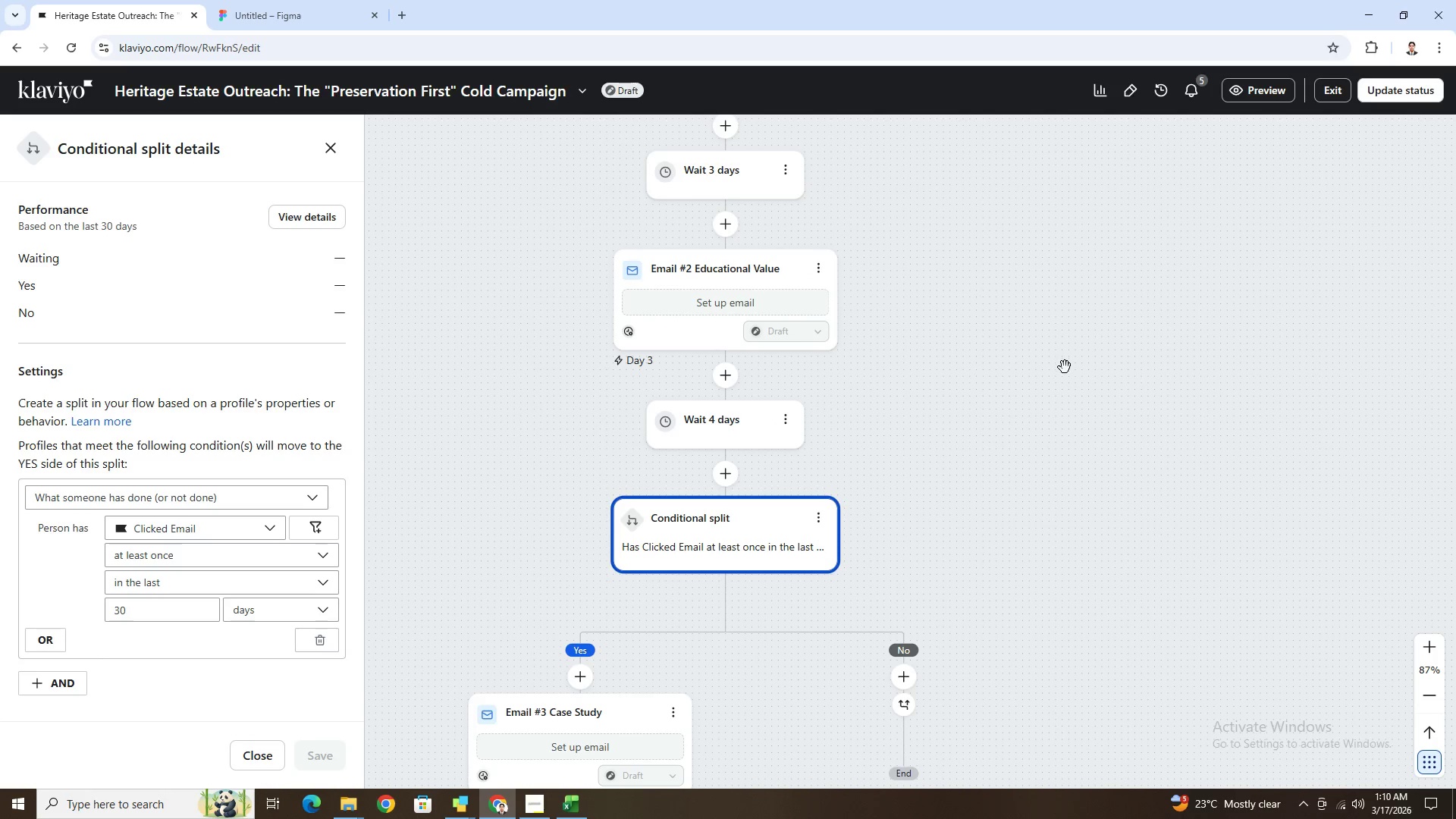 
hold_key(key=ControlLeft, duration=1.34)
scroll: coordinate [1044, 450], scroll_direction: up, amount: 9.0
 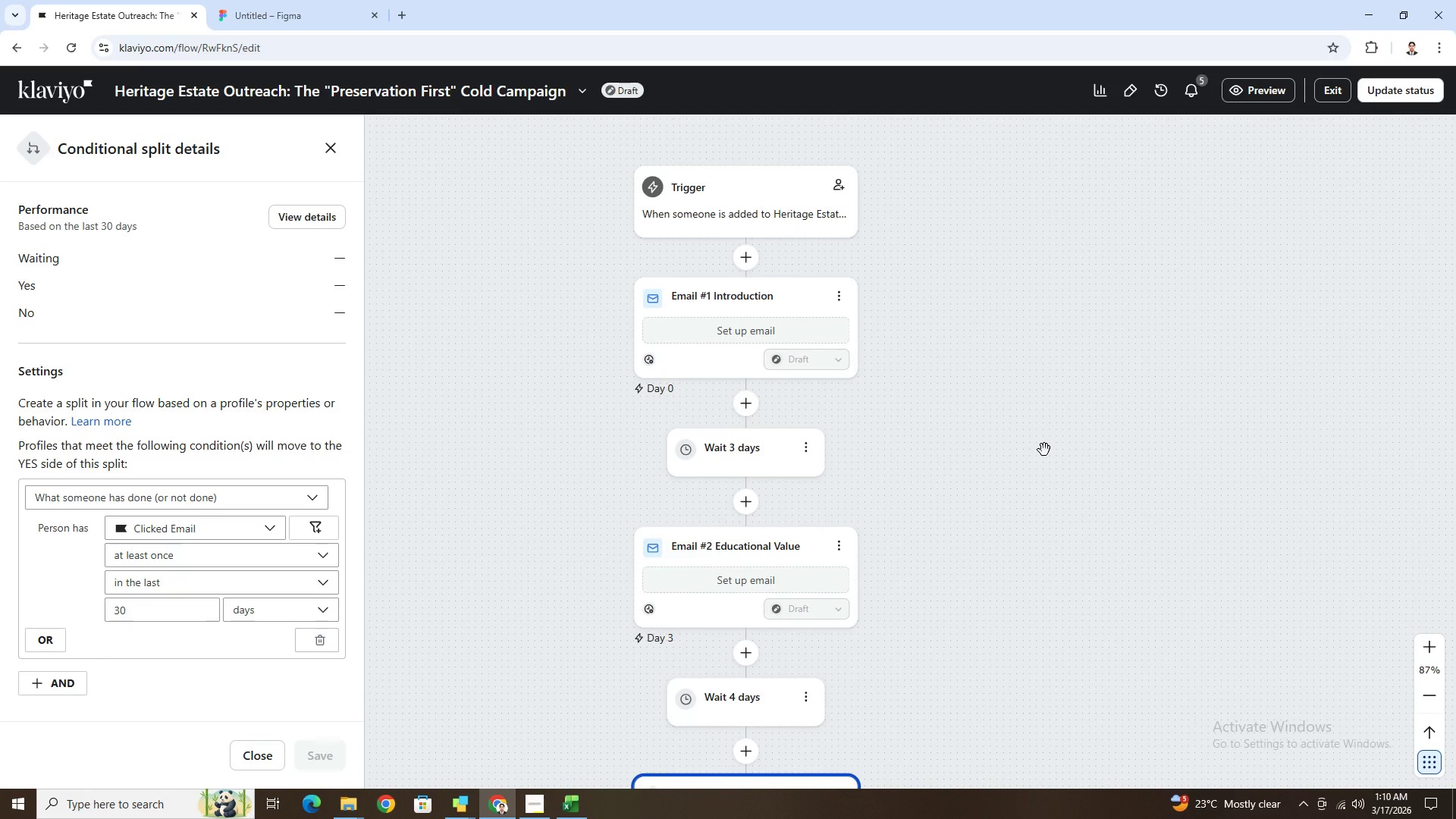 
left_click([541, 814])